 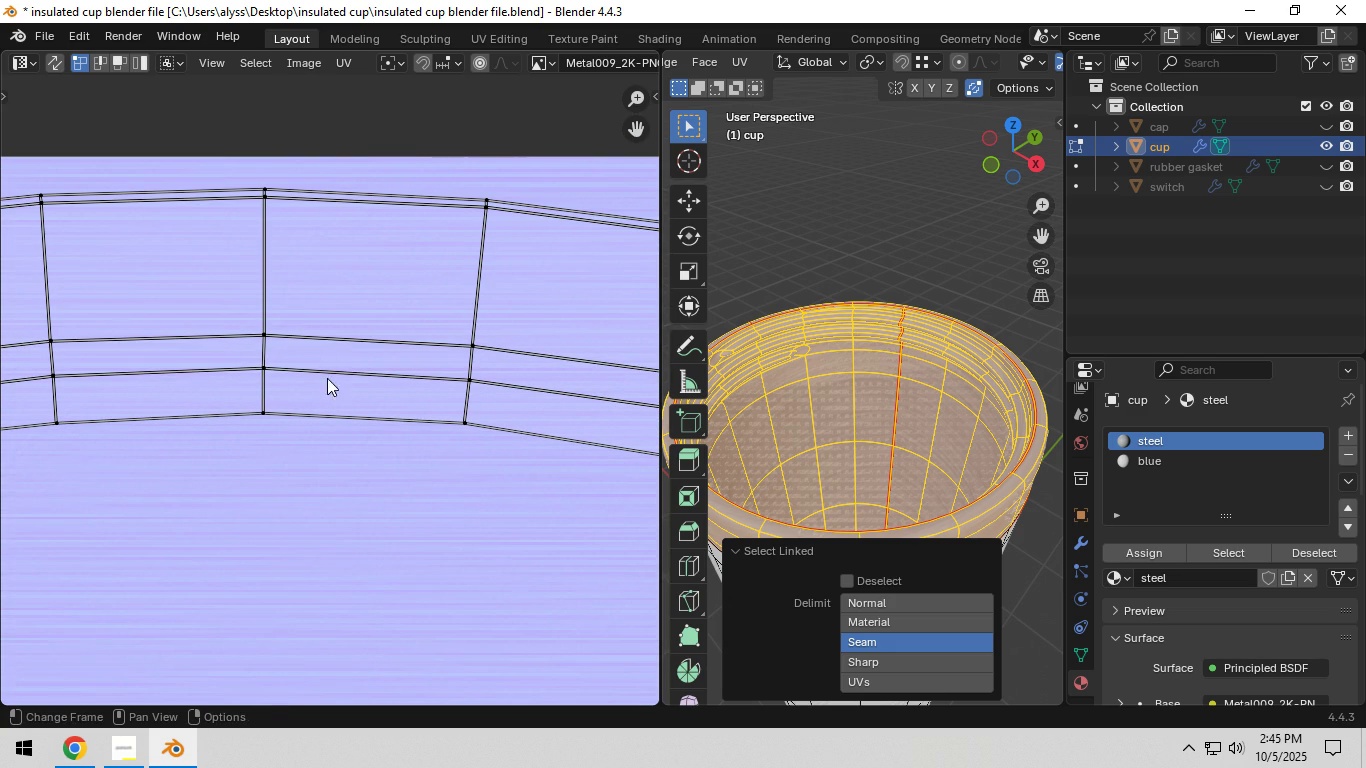 
key(Shift+ShiftLeft)
 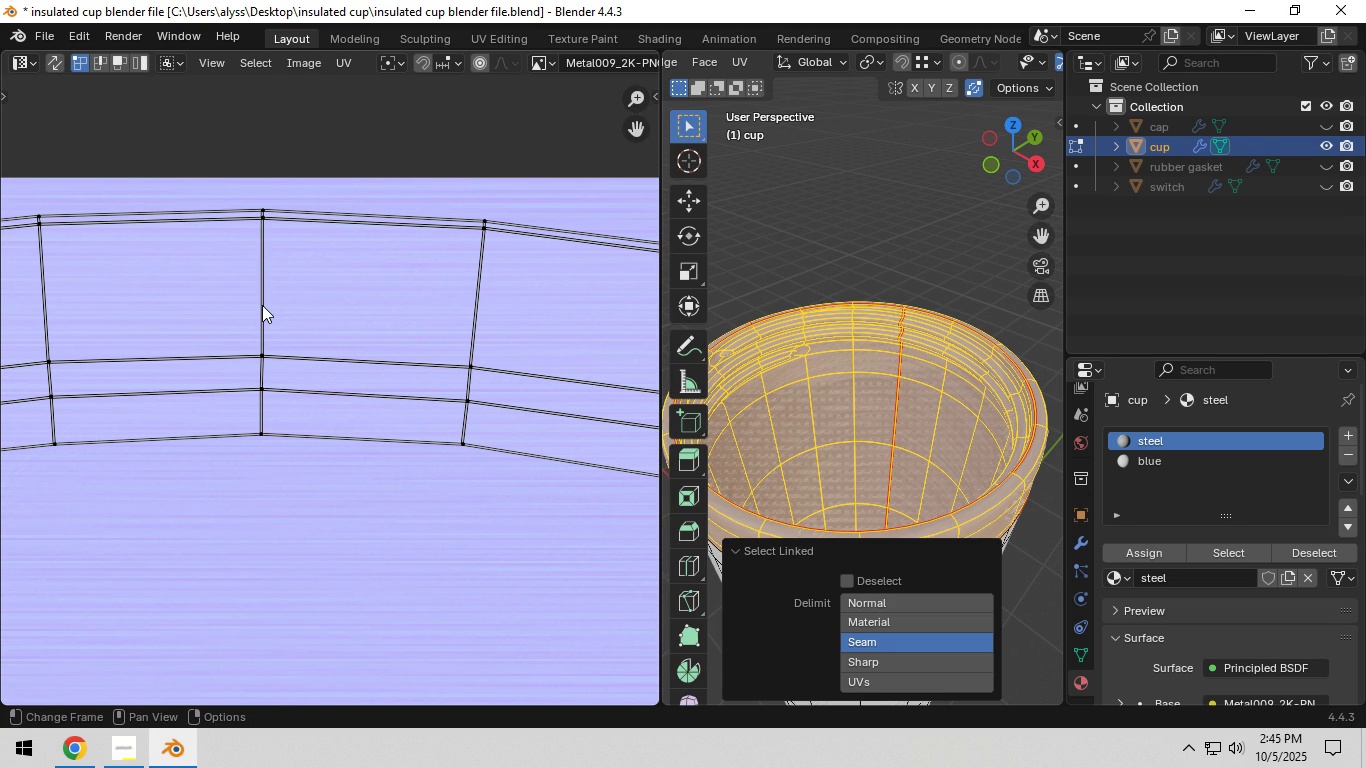 
key(3)
 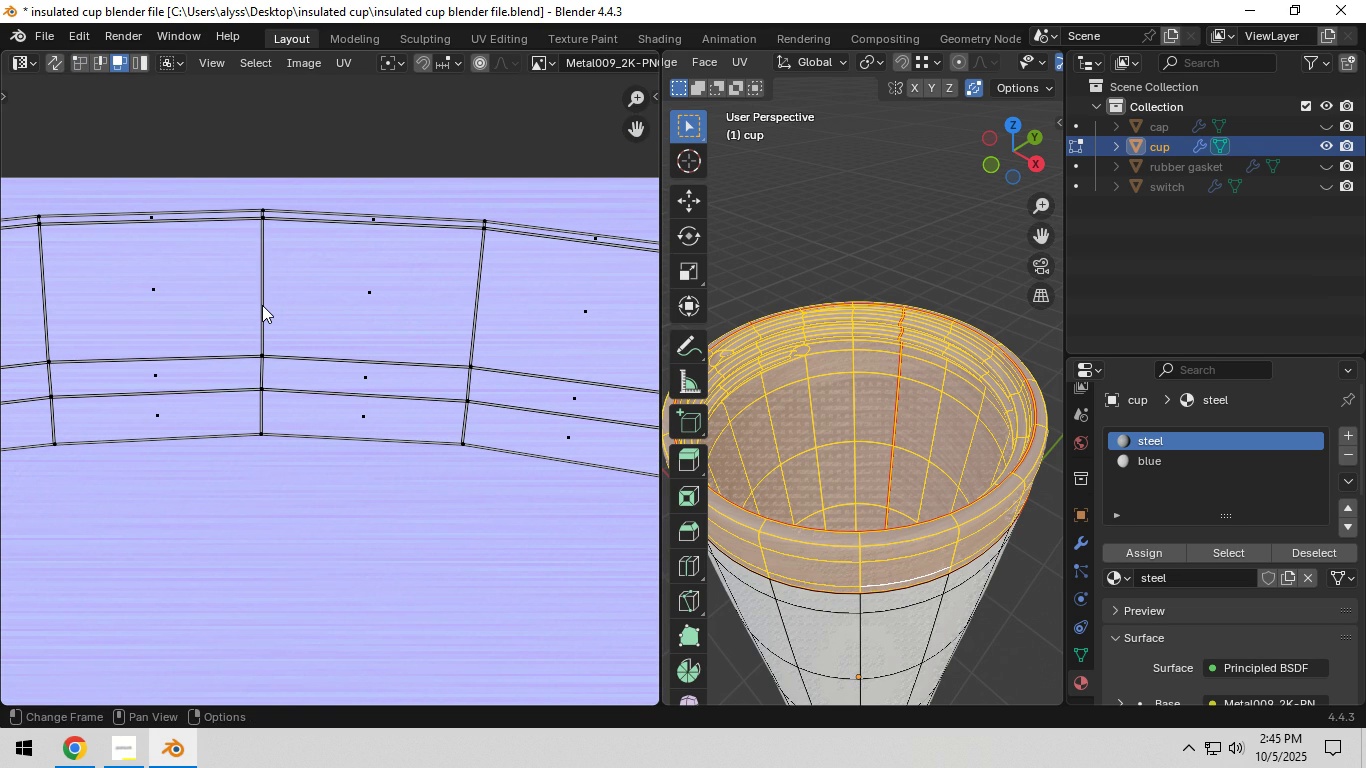 
left_click([262, 305])
 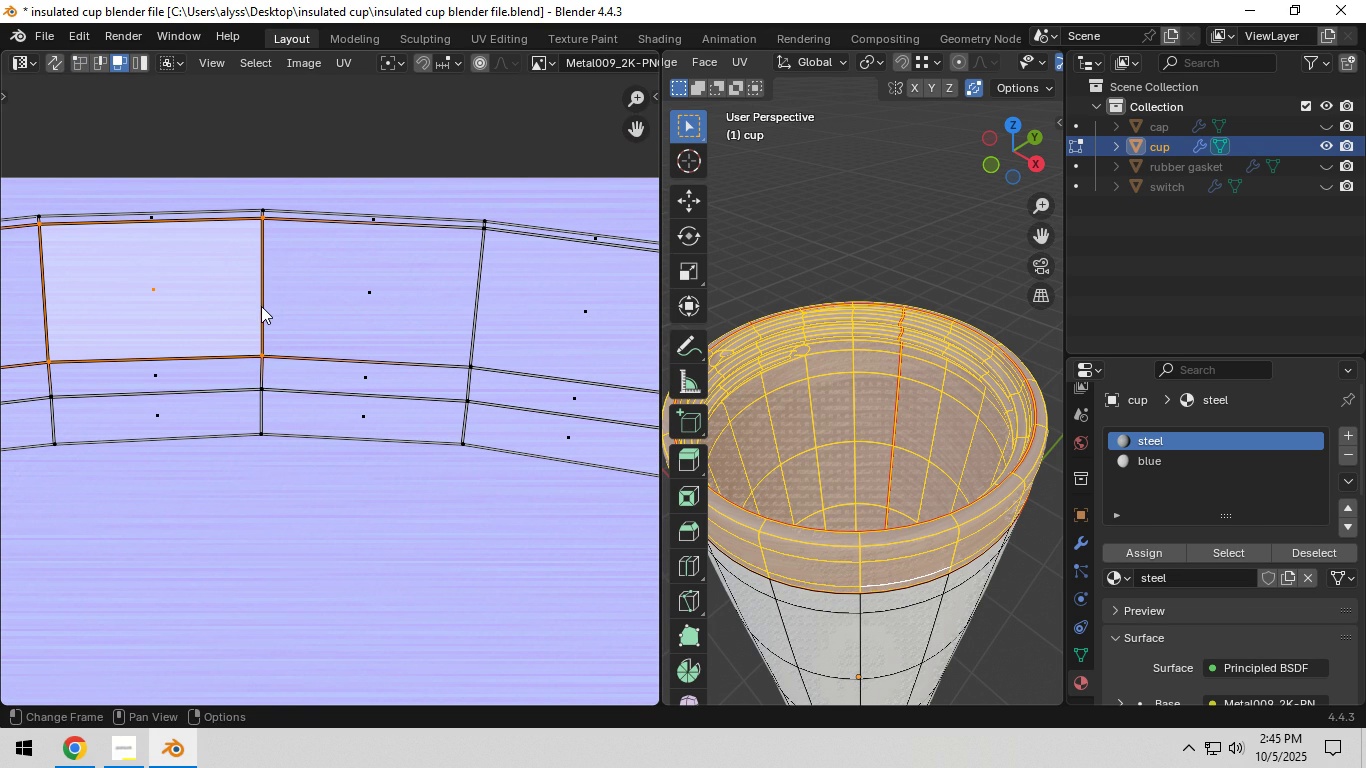 
right_click([261, 306])
 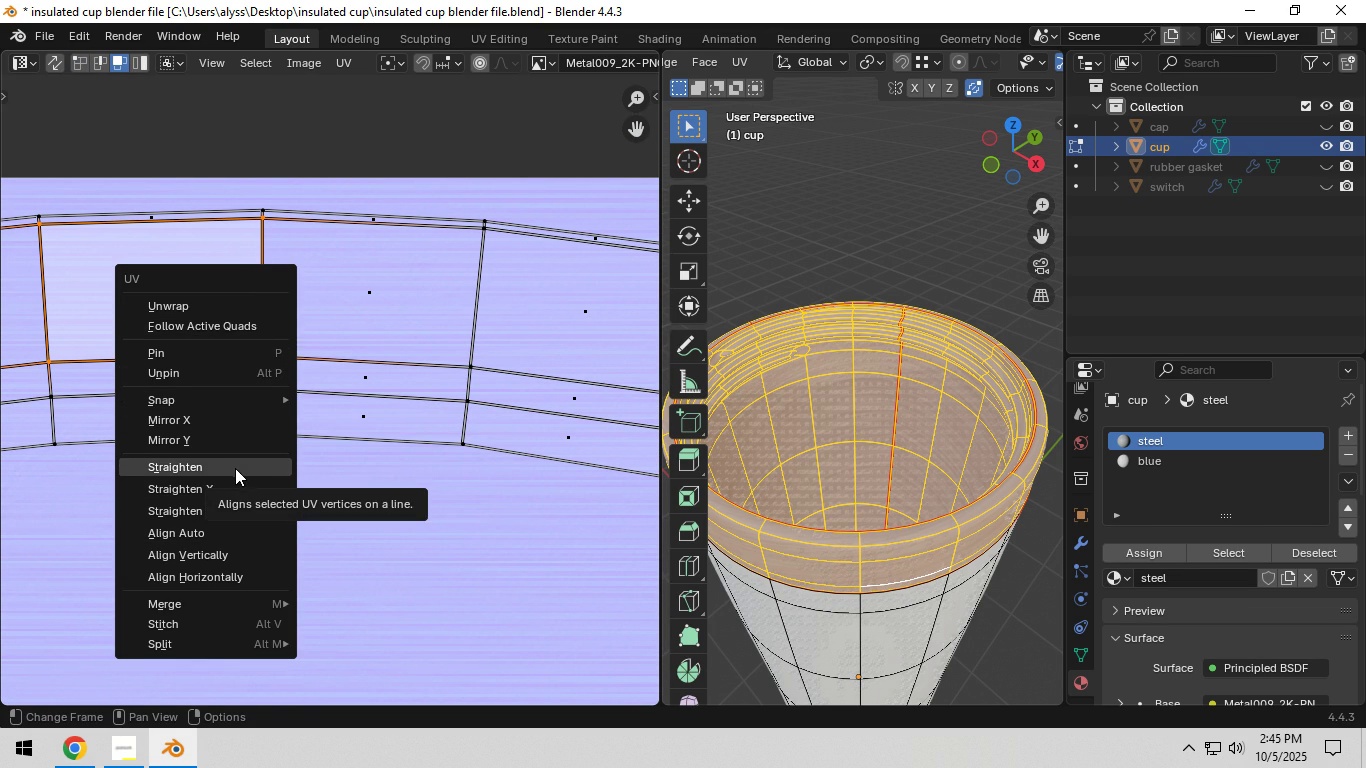 
wait(7.84)
 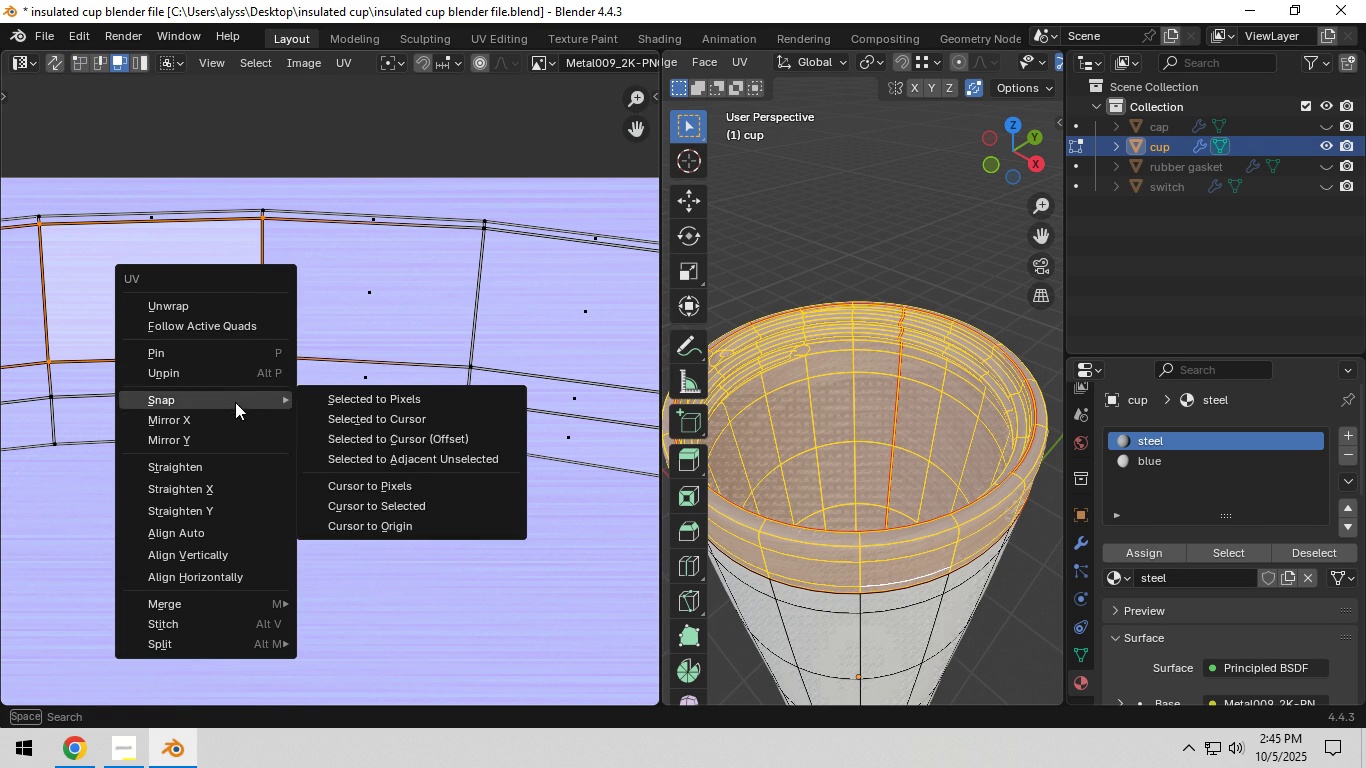 
left_click([225, 535])